 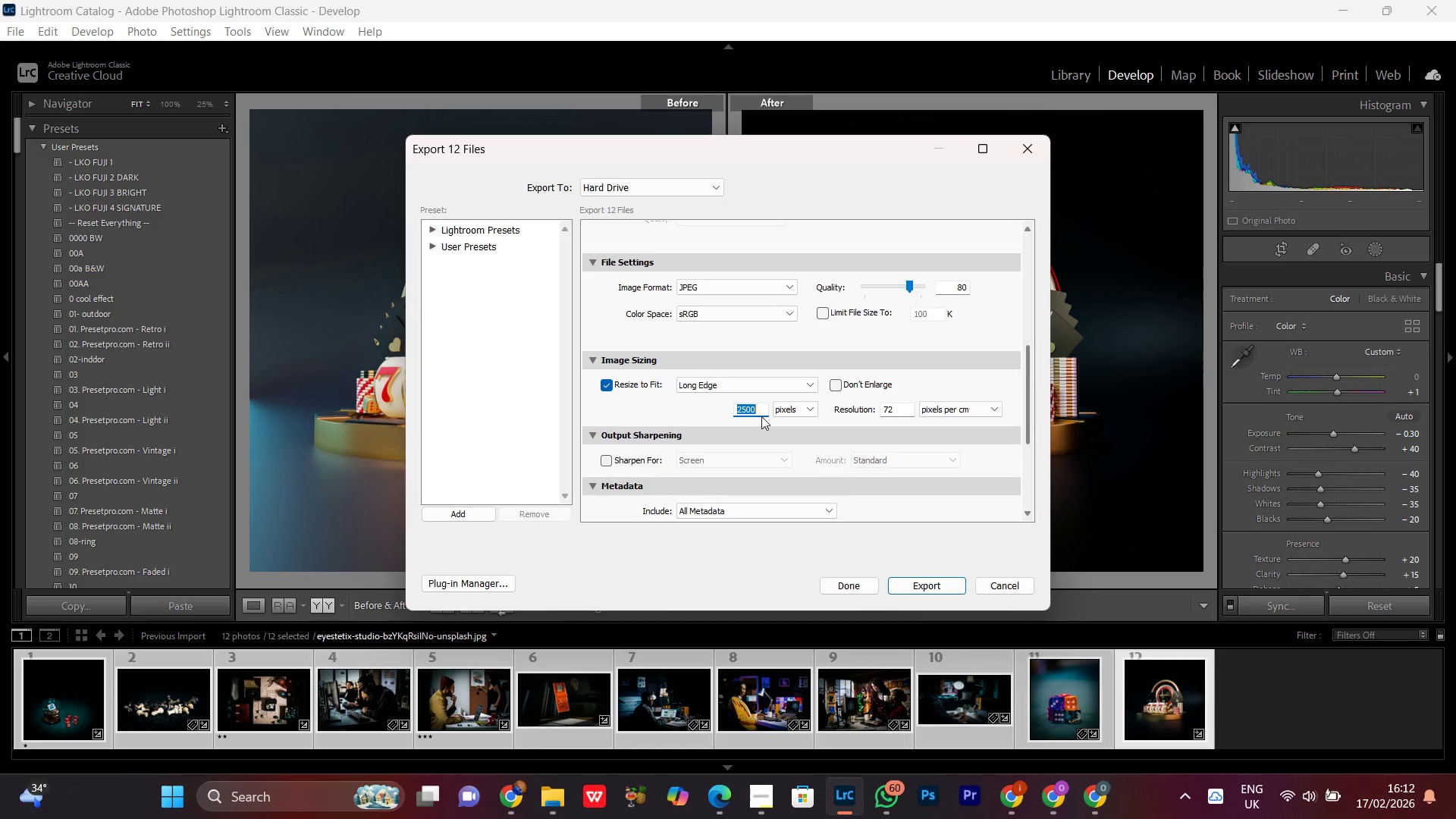 
key(Control+V)
 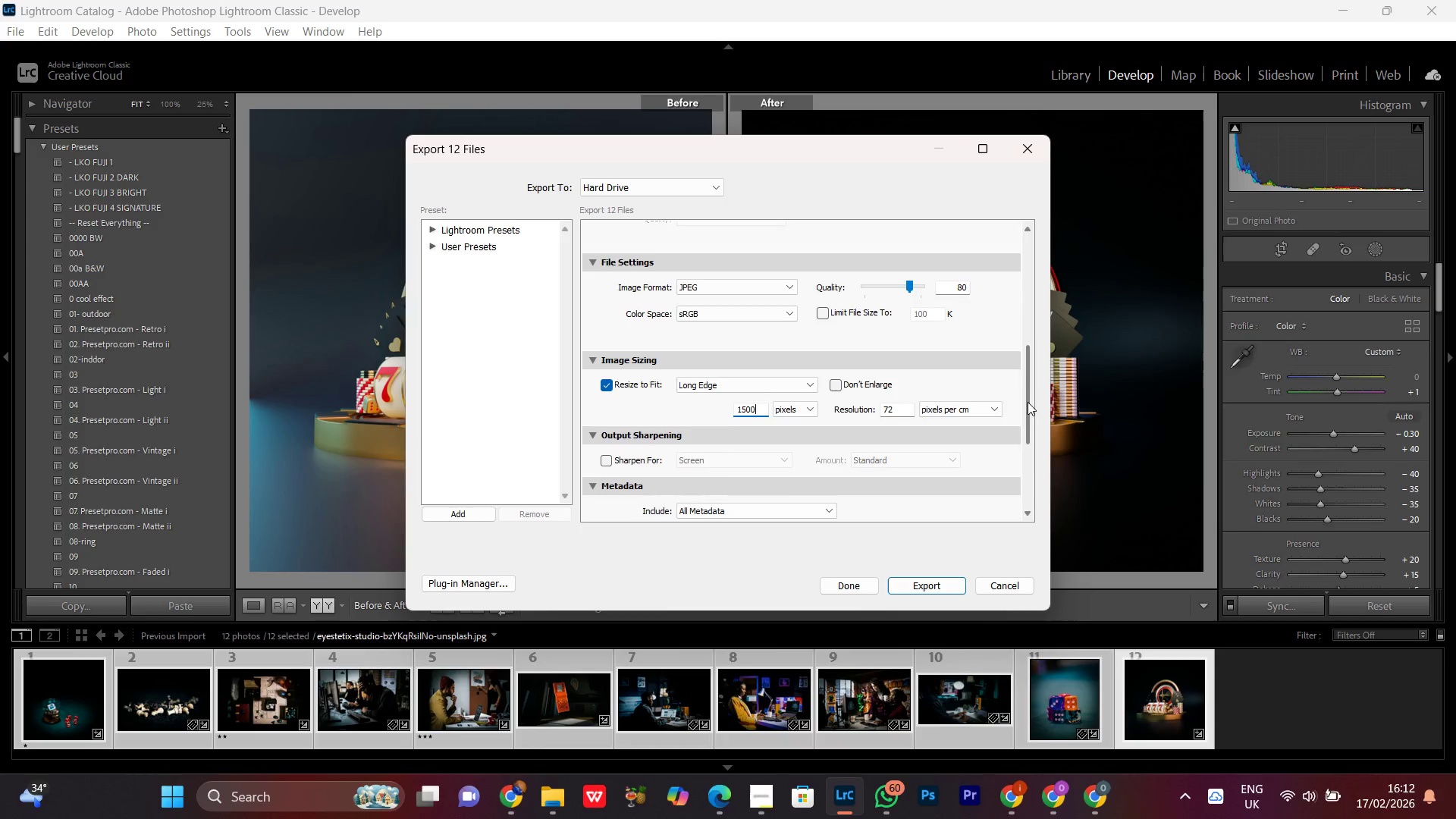 
left_click_drag(start_coordinate=[1028, 402], to_coordinate=[1038, 505])
 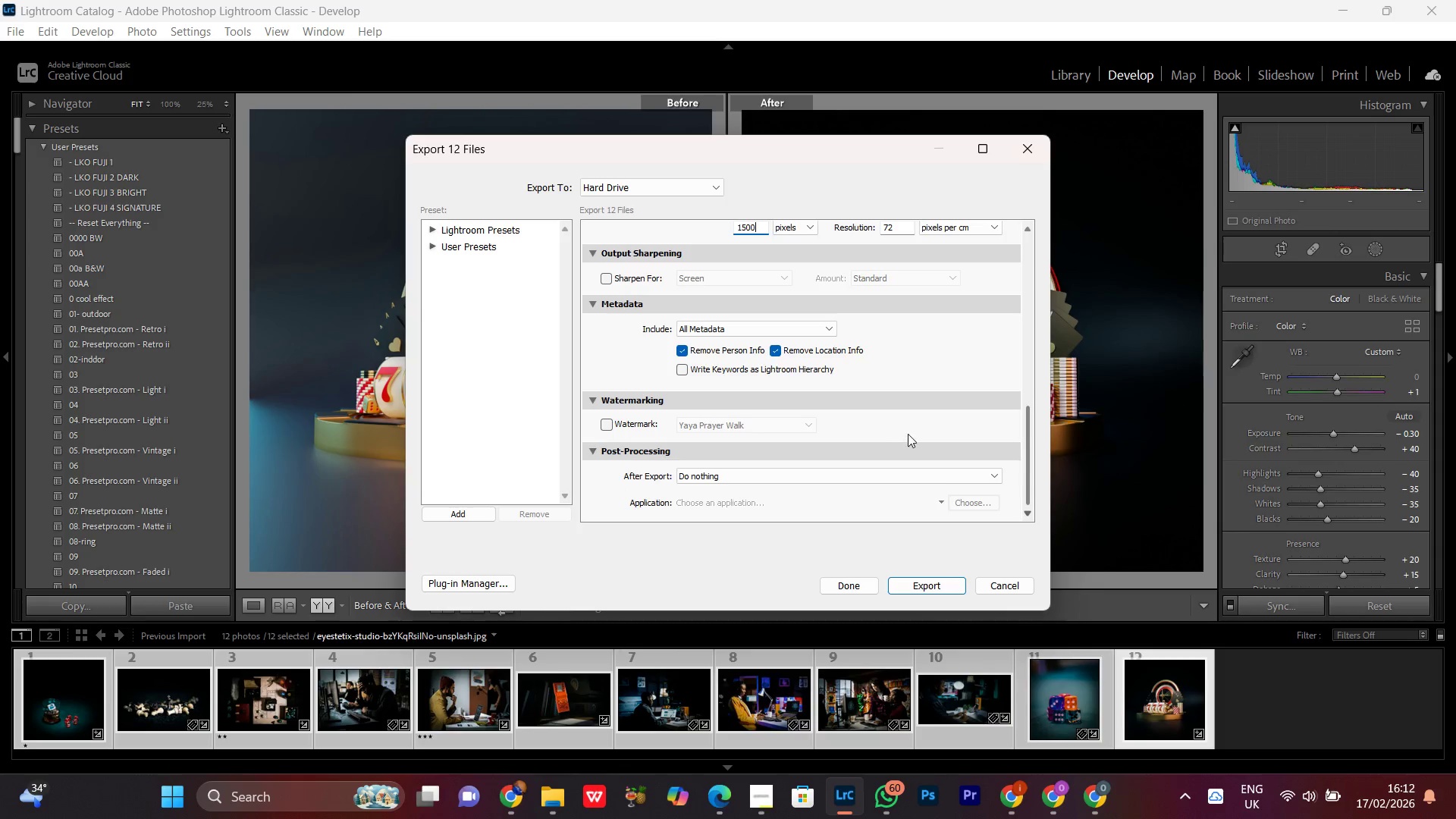 
scroll: coordinate [799, 383], scroll_direction: up, amount: 5.0
 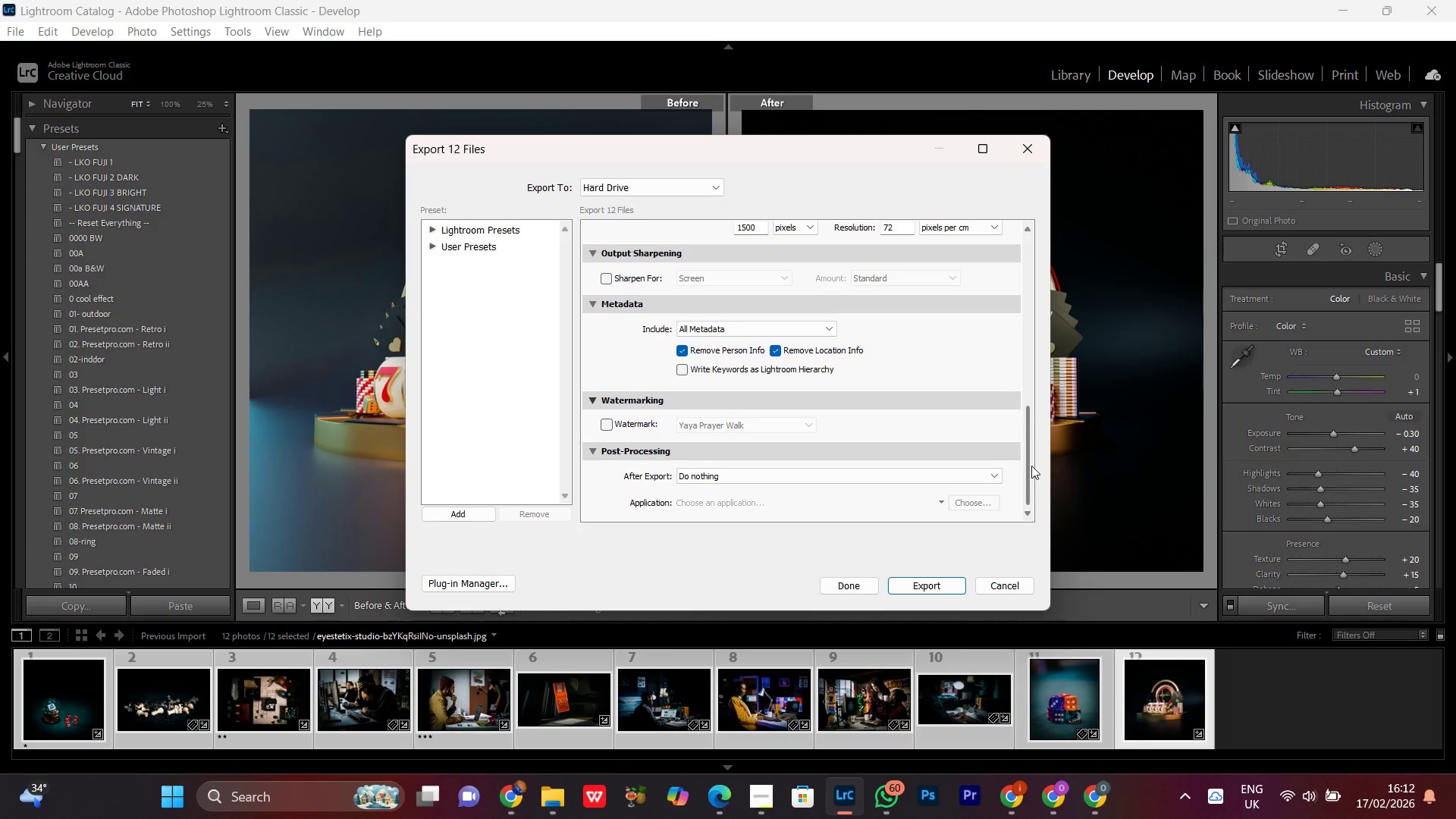 
left_click_drag(start_coordinate=[1030, 461], to_coordinate=[1047, 287])
 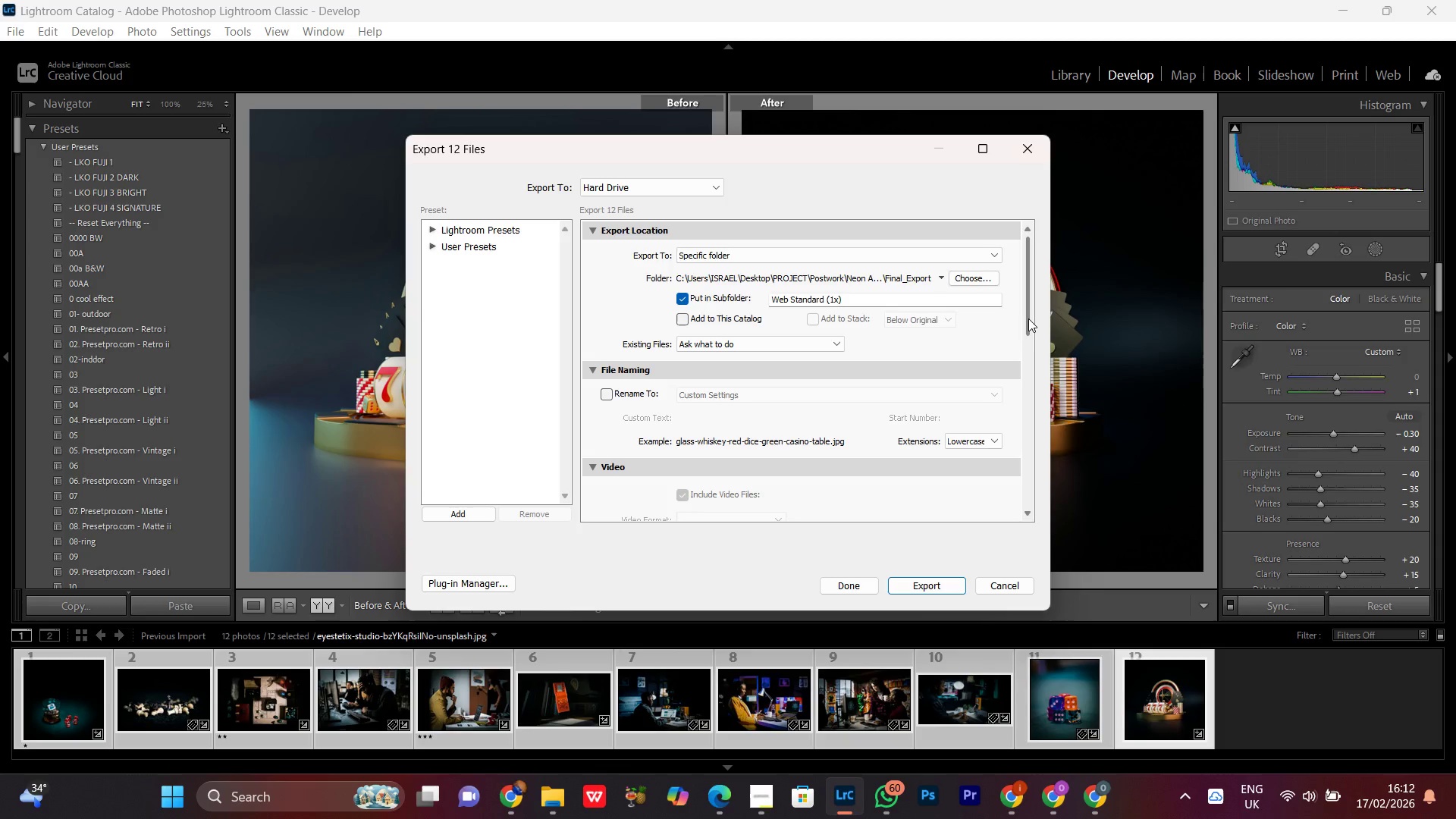 
scroll: coordinate [1021, 436], scroll_direction: down, amount: 10.0
 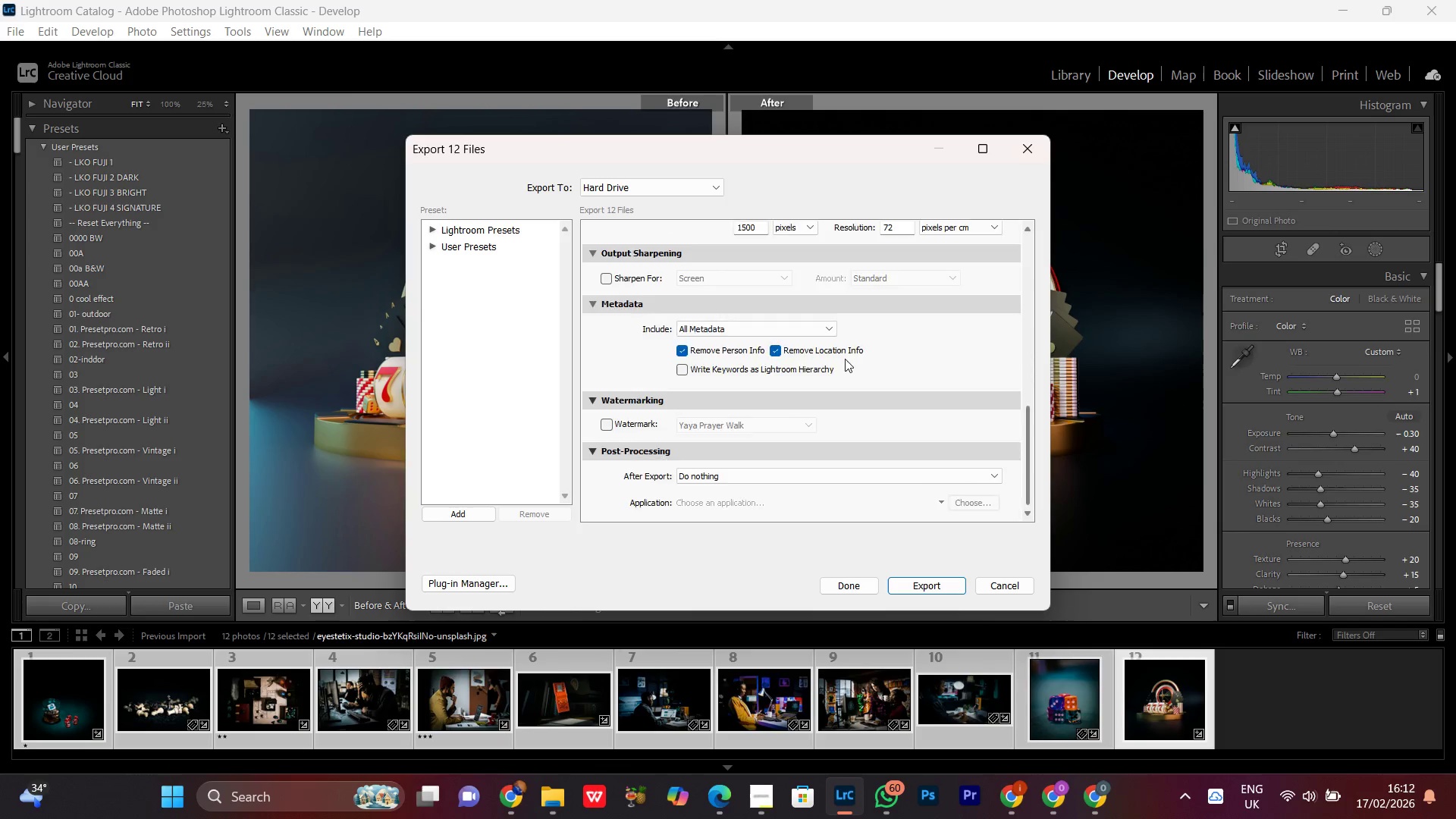 
scroll: coordinate [844, 358], scroll_direction: up, amount: 6.0
 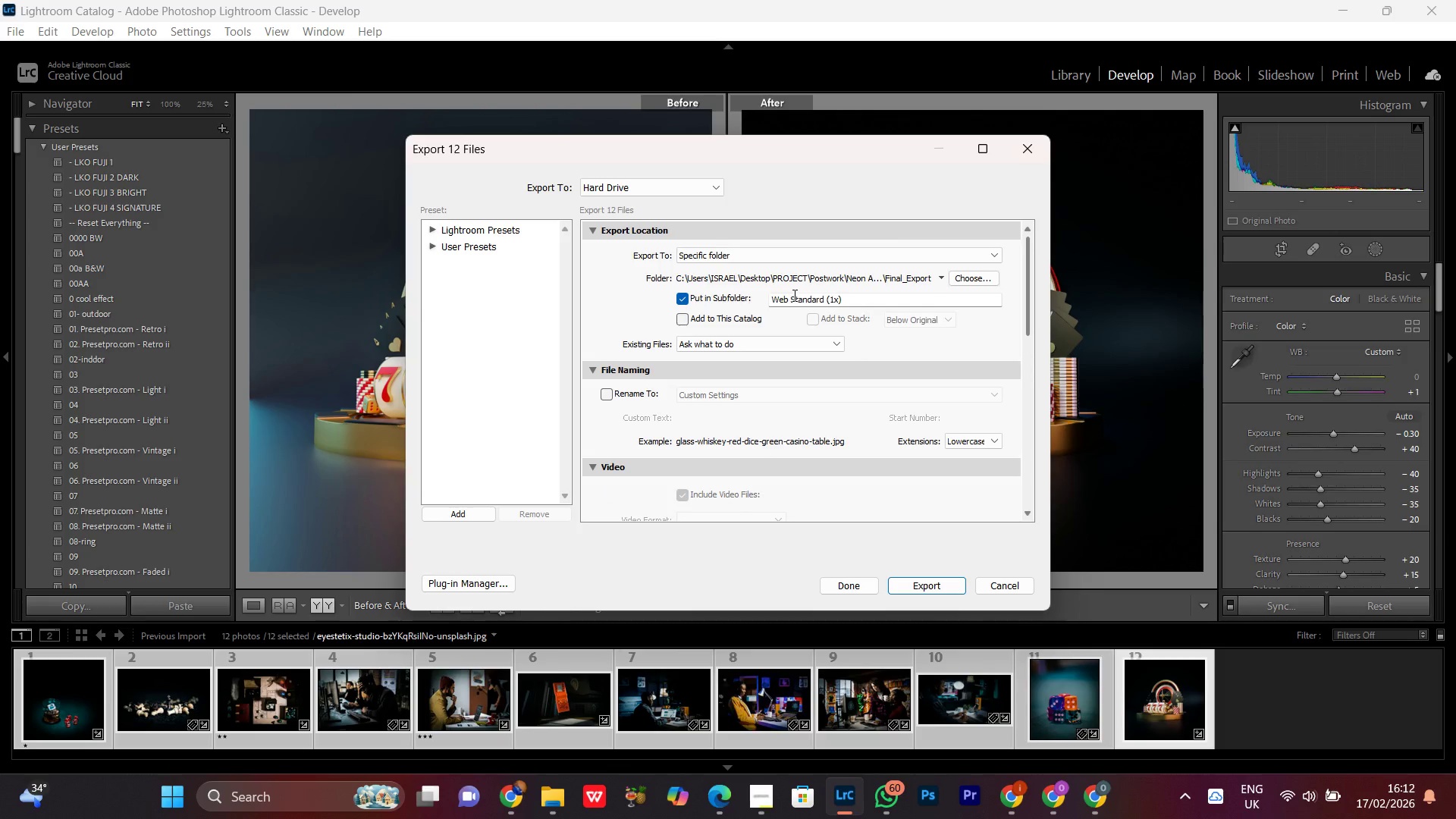 
left_click([793, 295])
 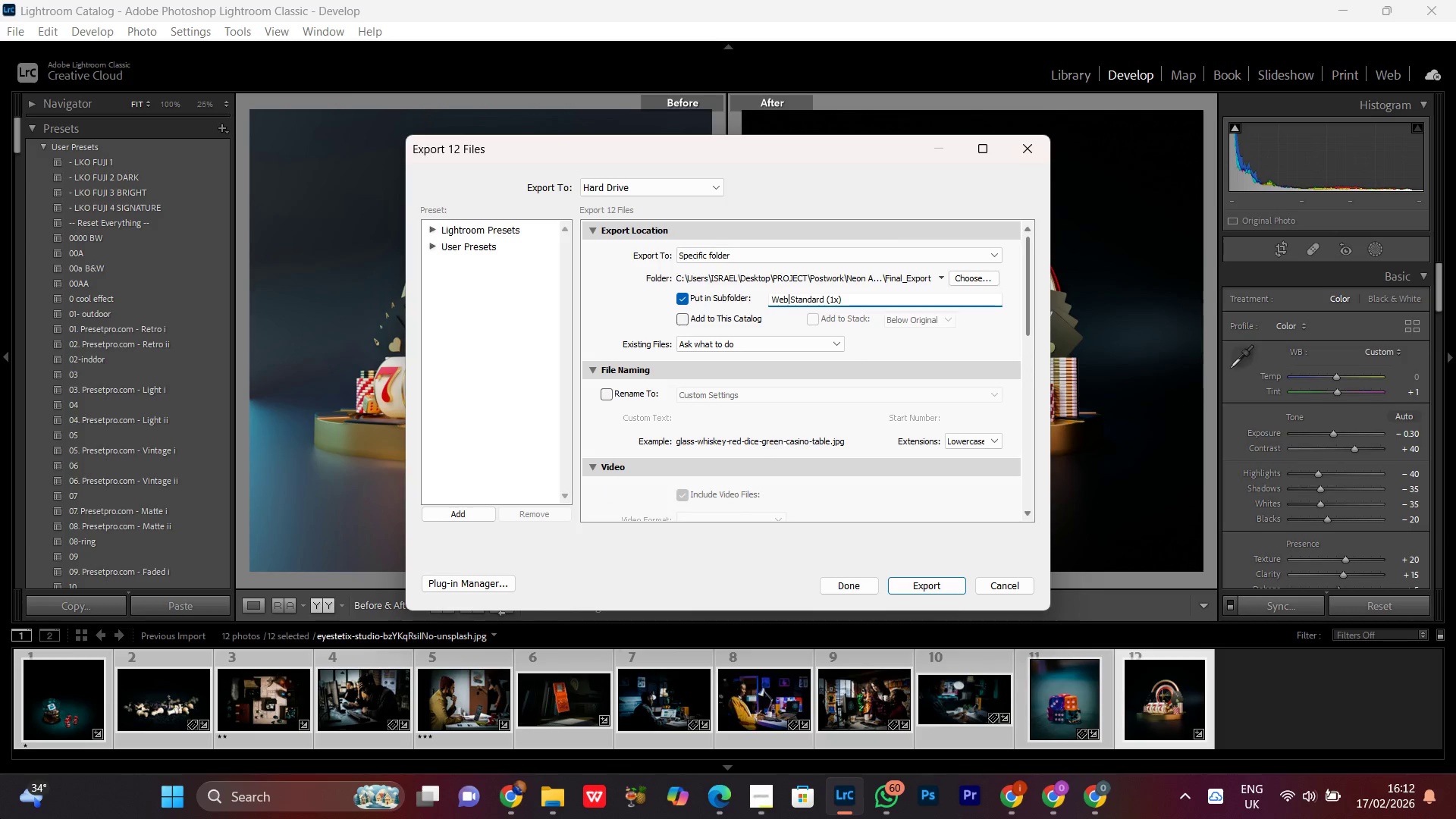 
key(ArrowRight)
 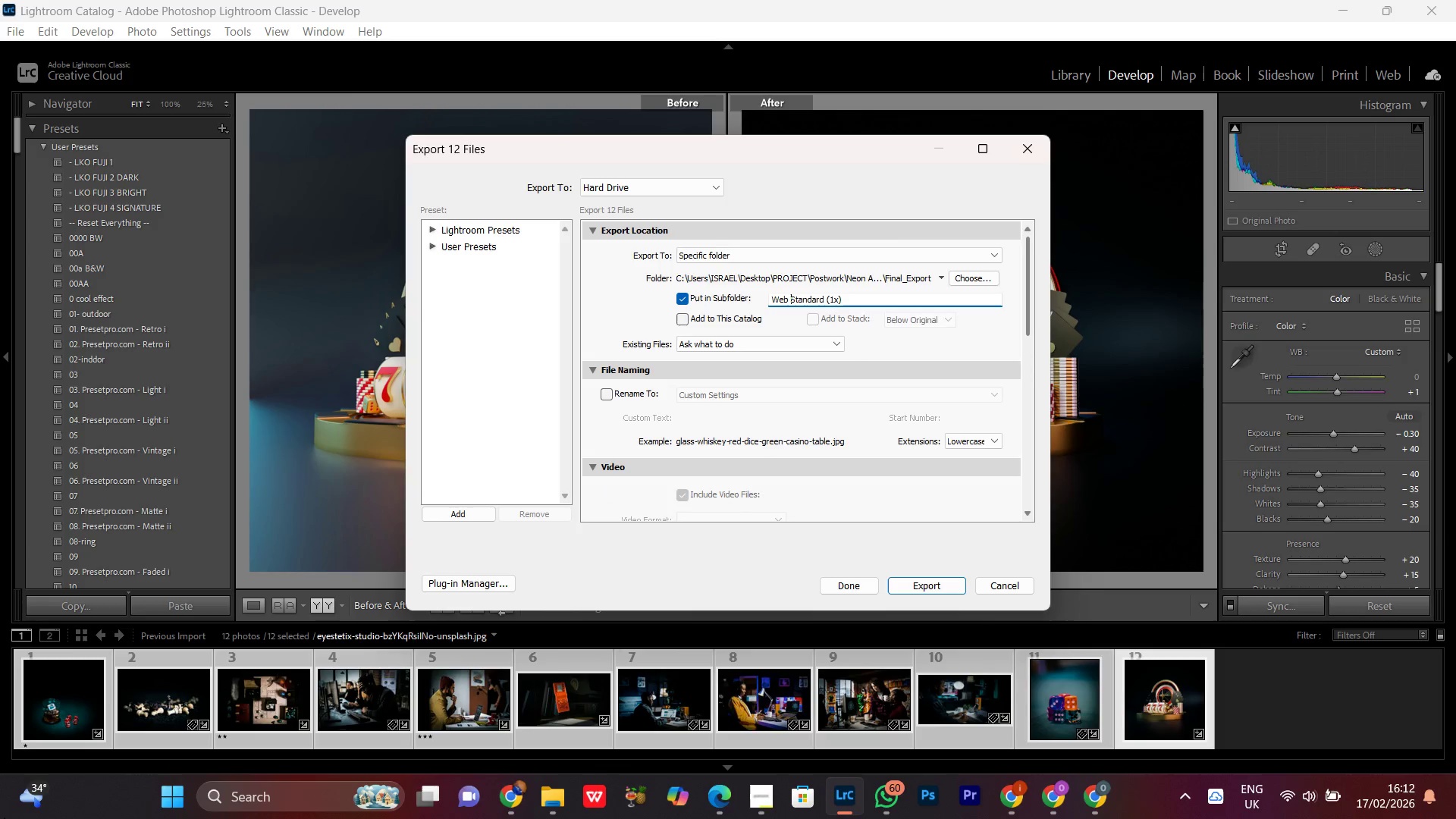 
key(Backspace)
 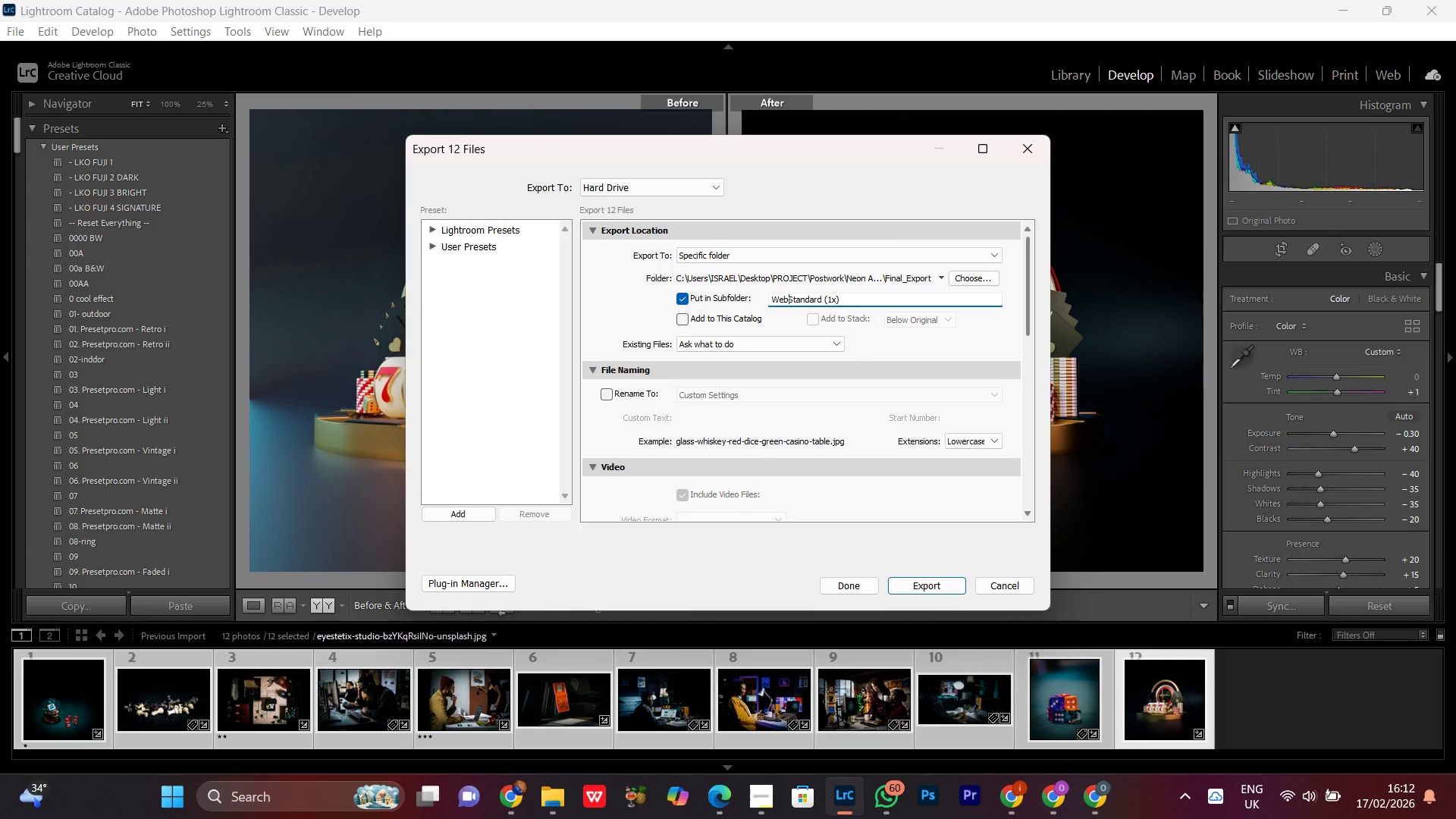 
key(Shift+Minus)
 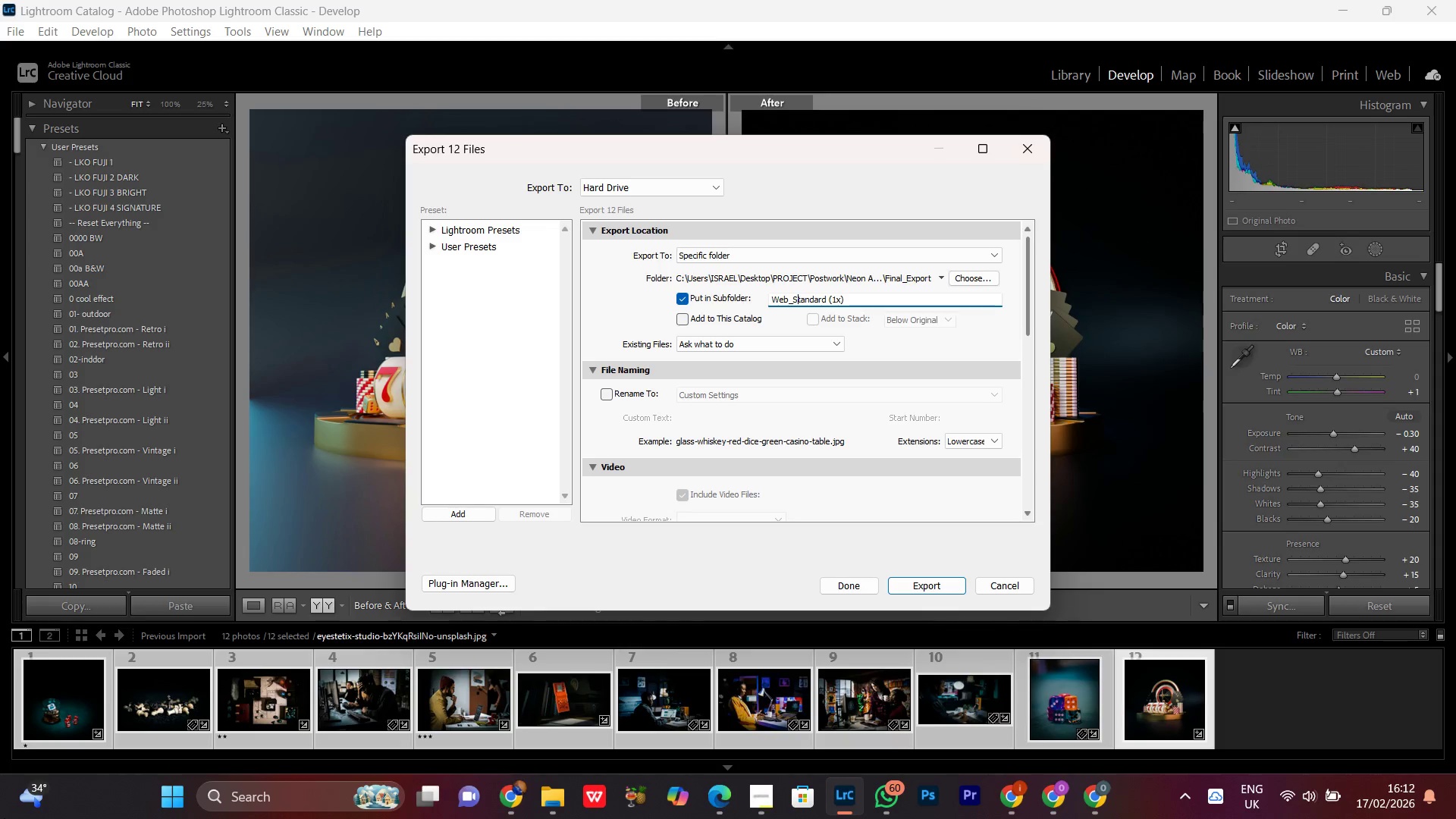 
hold_key(key=ArrowRight, duration=0.69)
 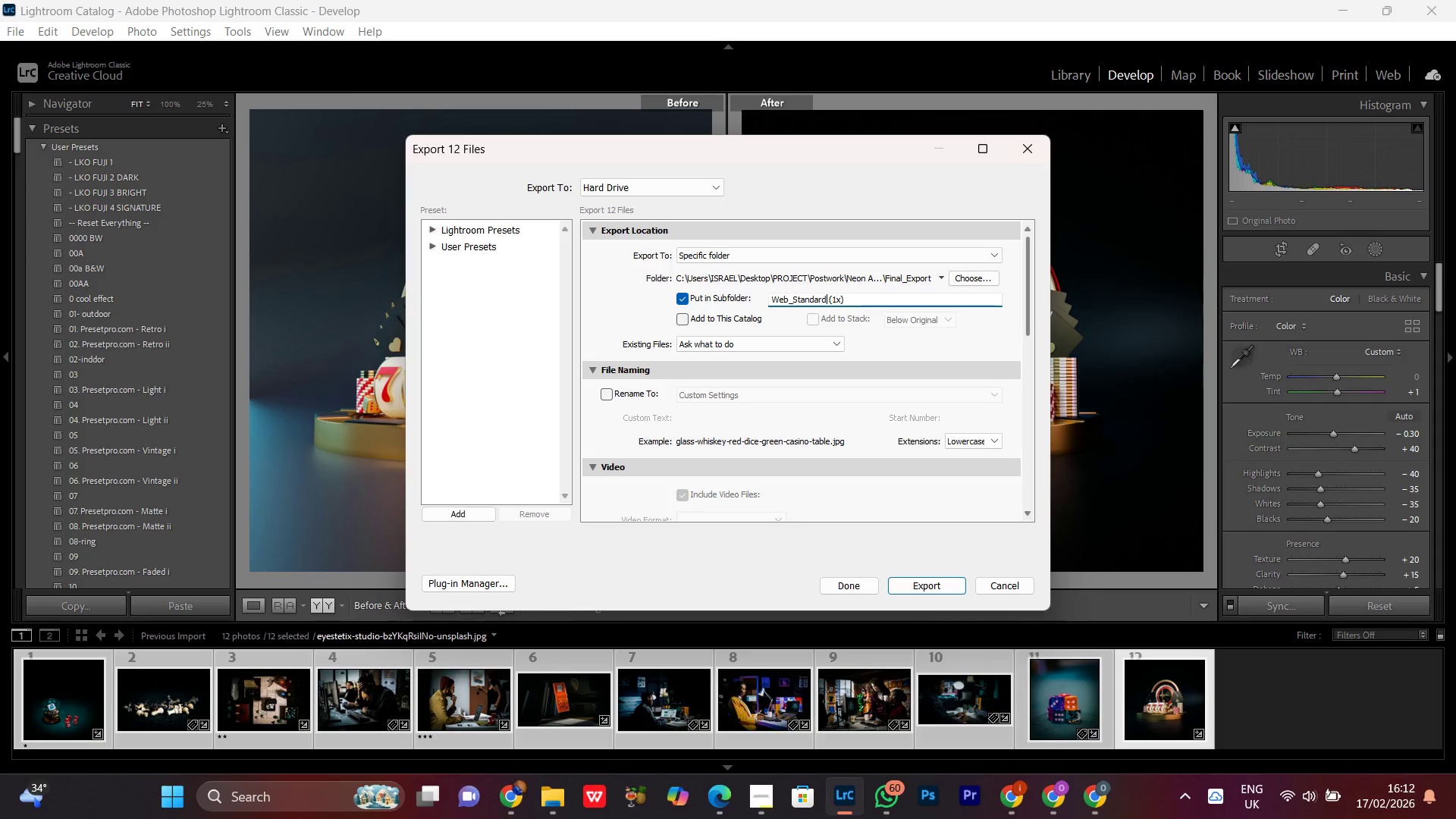 
key(ArrowRight)
 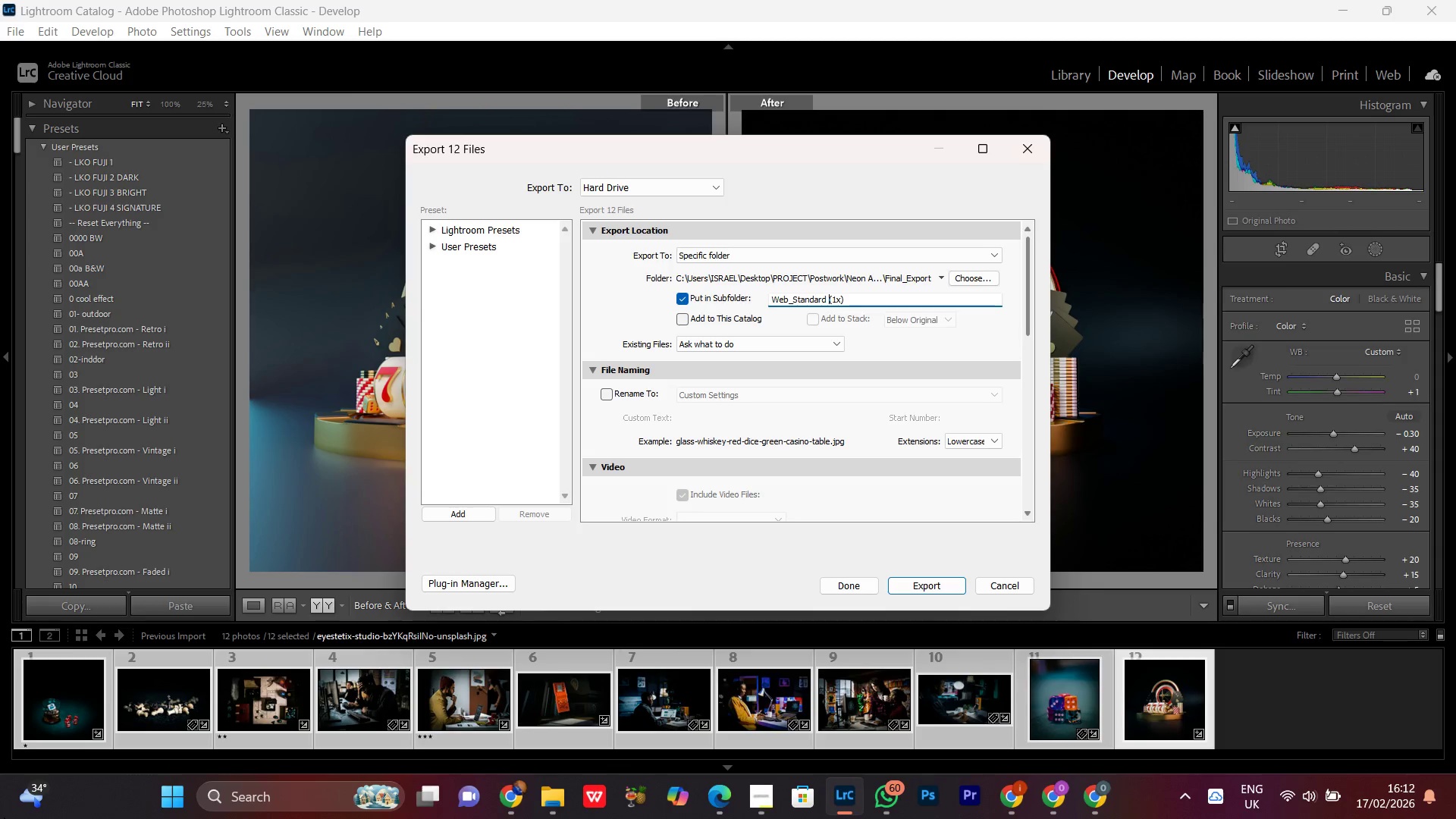 
key(ArrowRight)
 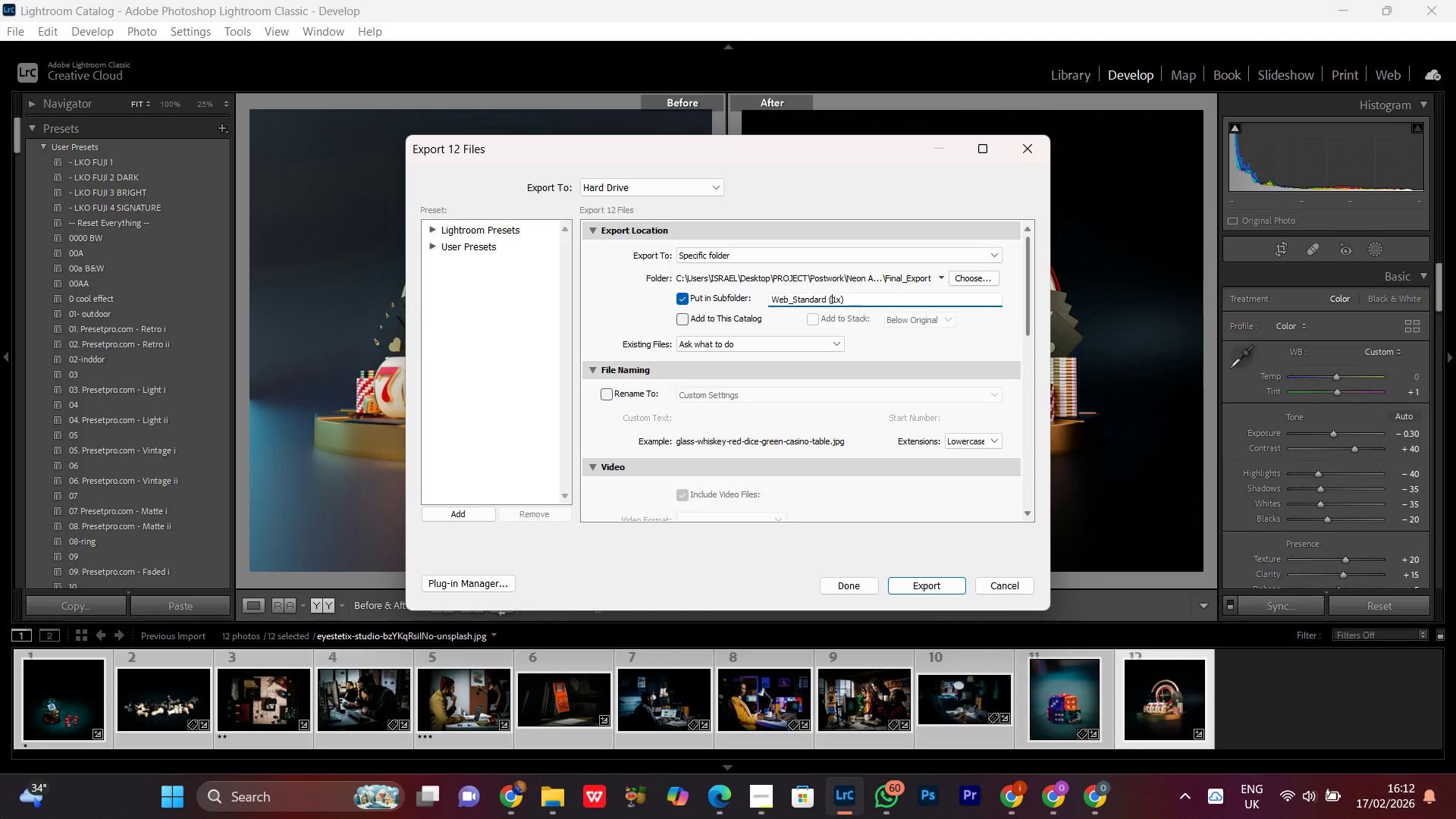 
key(ArrowRight)
 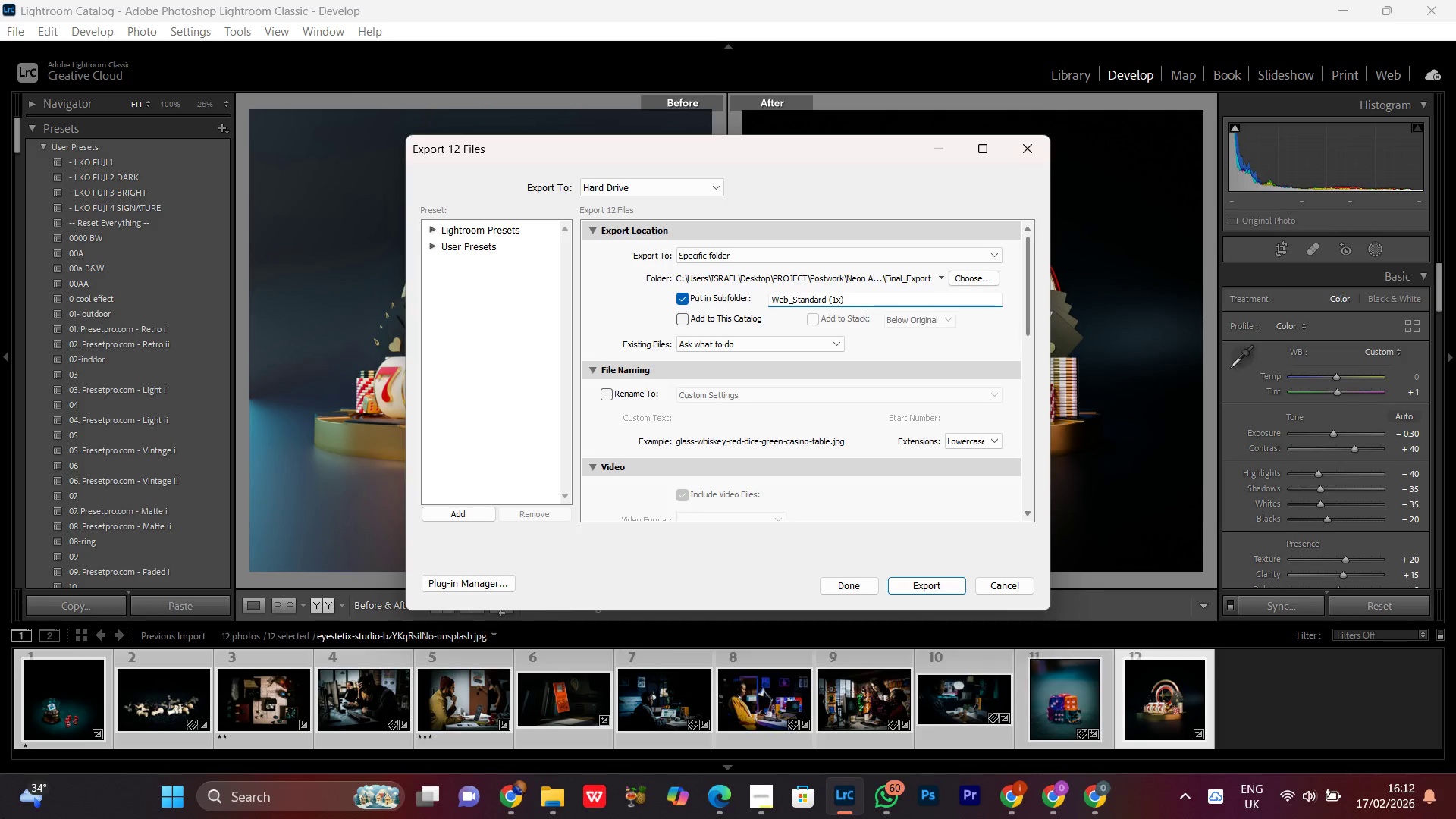 
key(Backspace)
 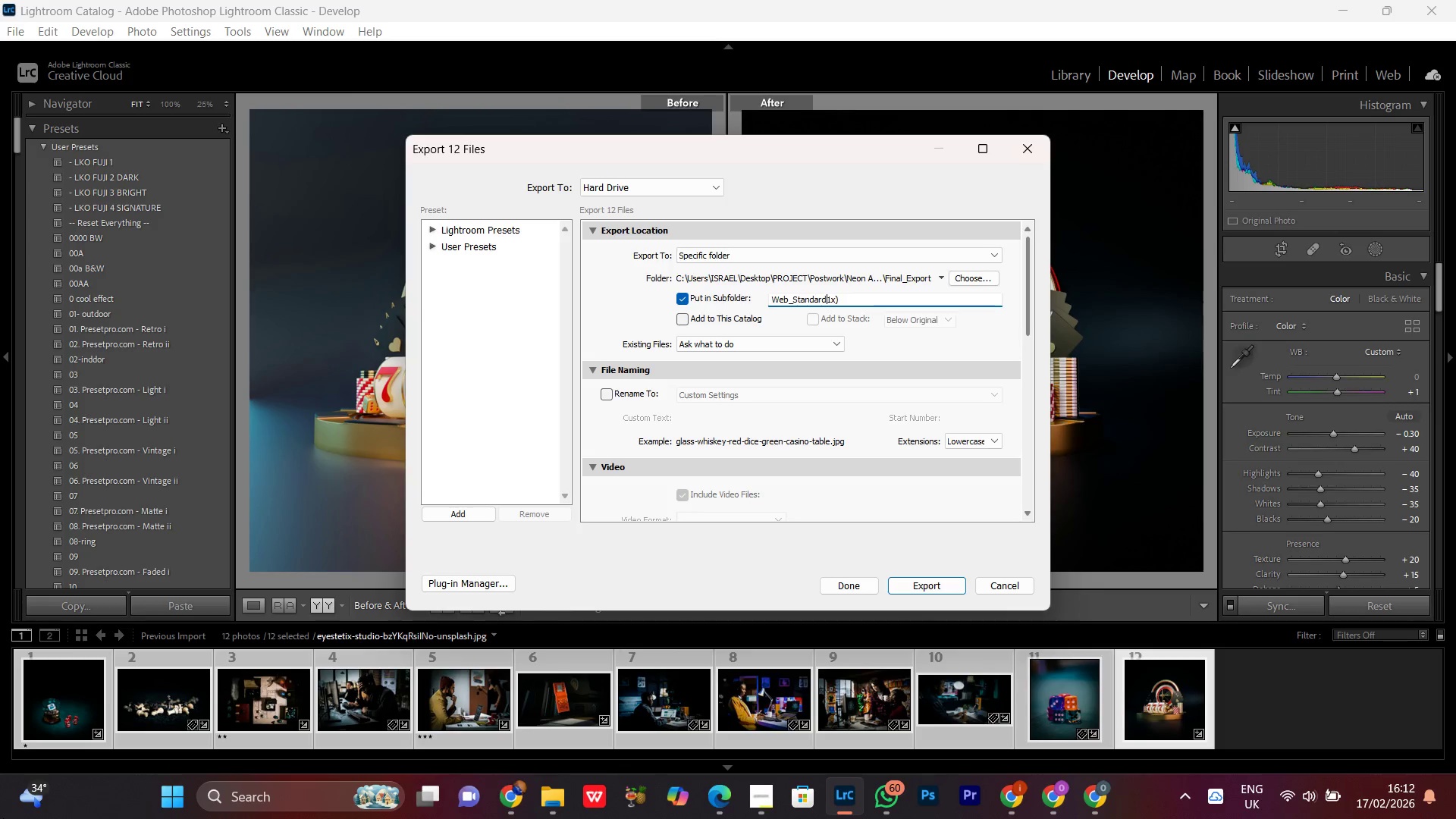 
key(Backspace)
 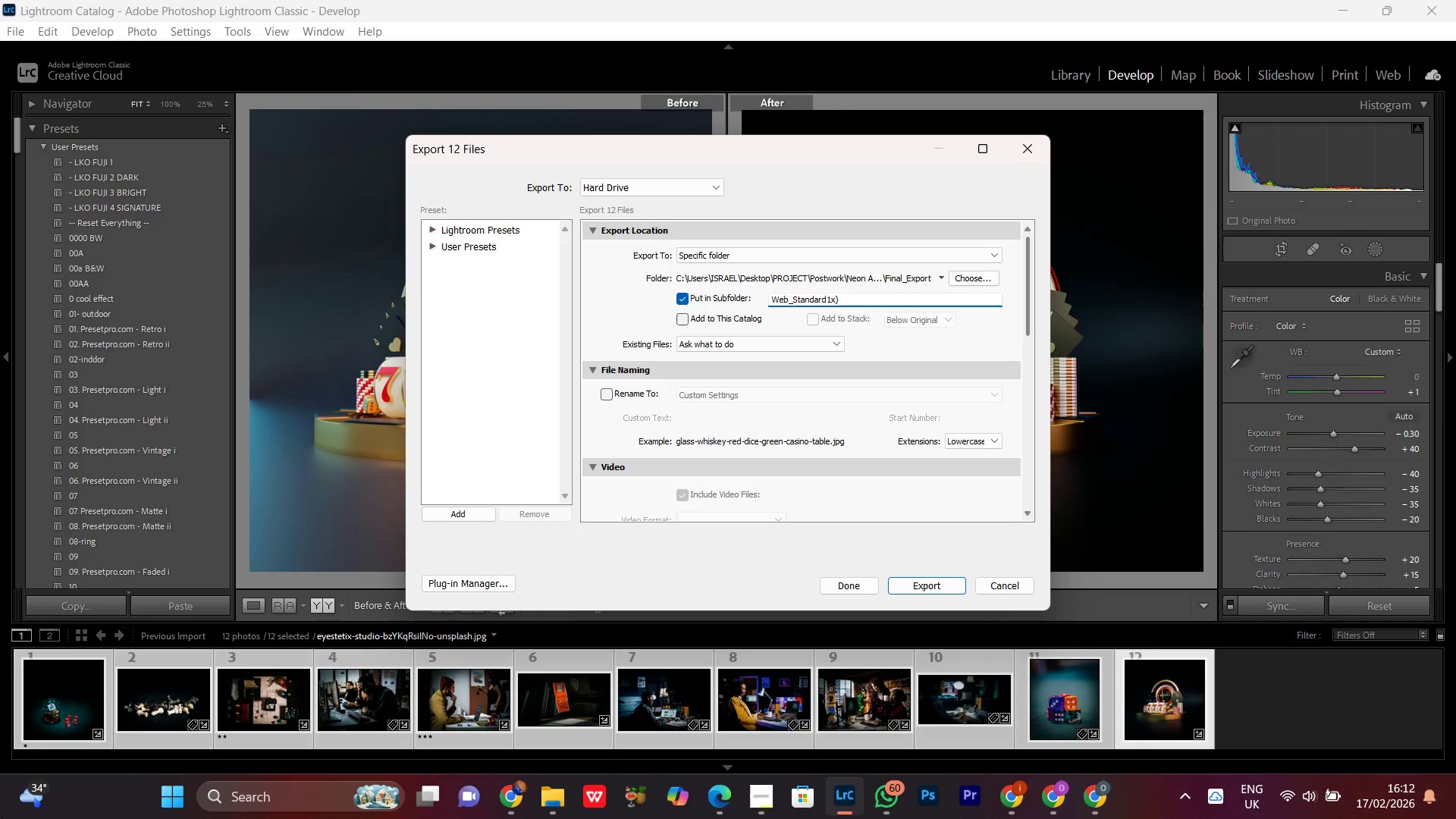 
key(Shift+Minus)
 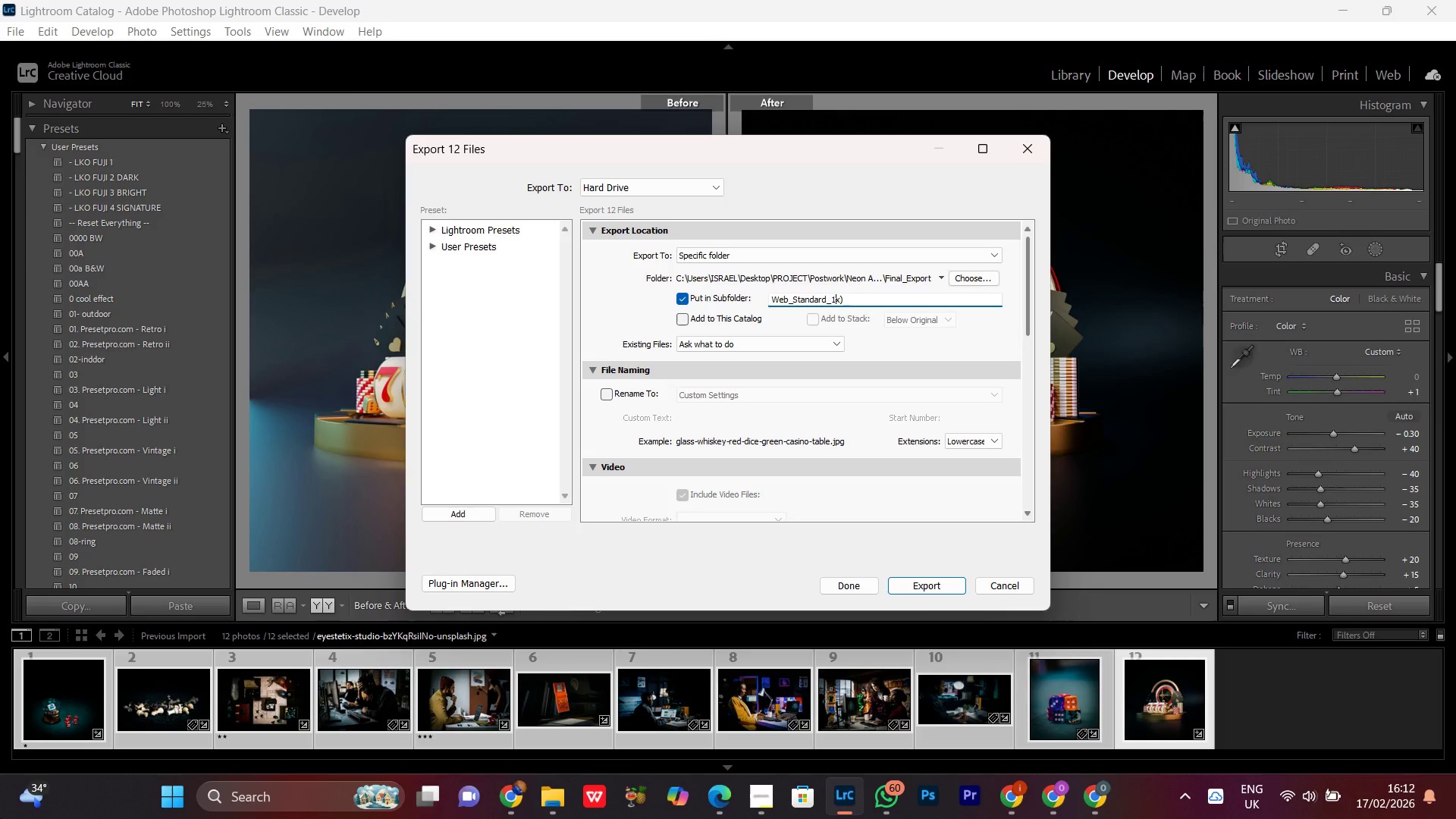 
hold_key(key=ArrowRight, duration=0.48)
 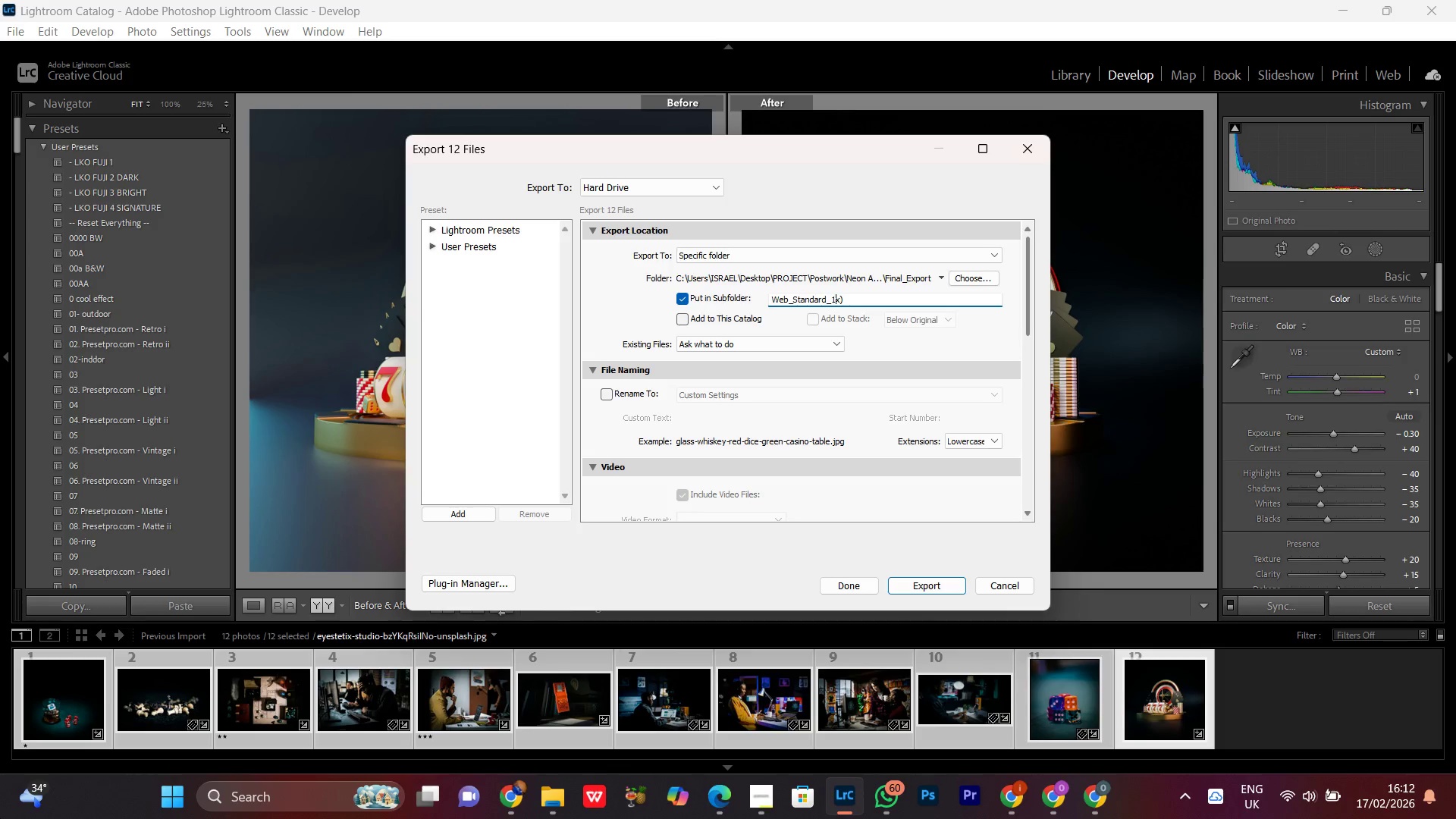 
key(ArrowRight)
 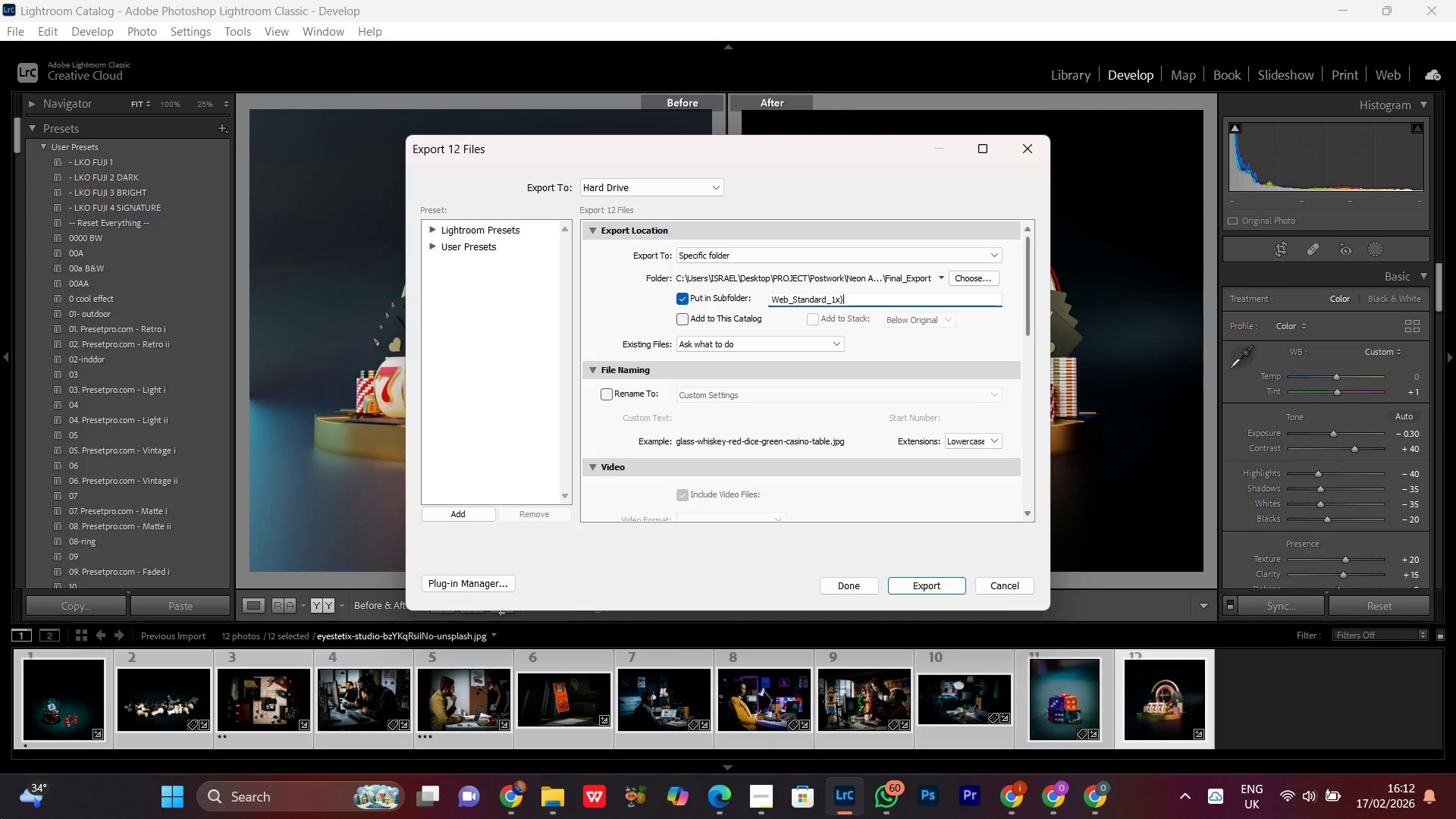 
key(ArrowRight)
 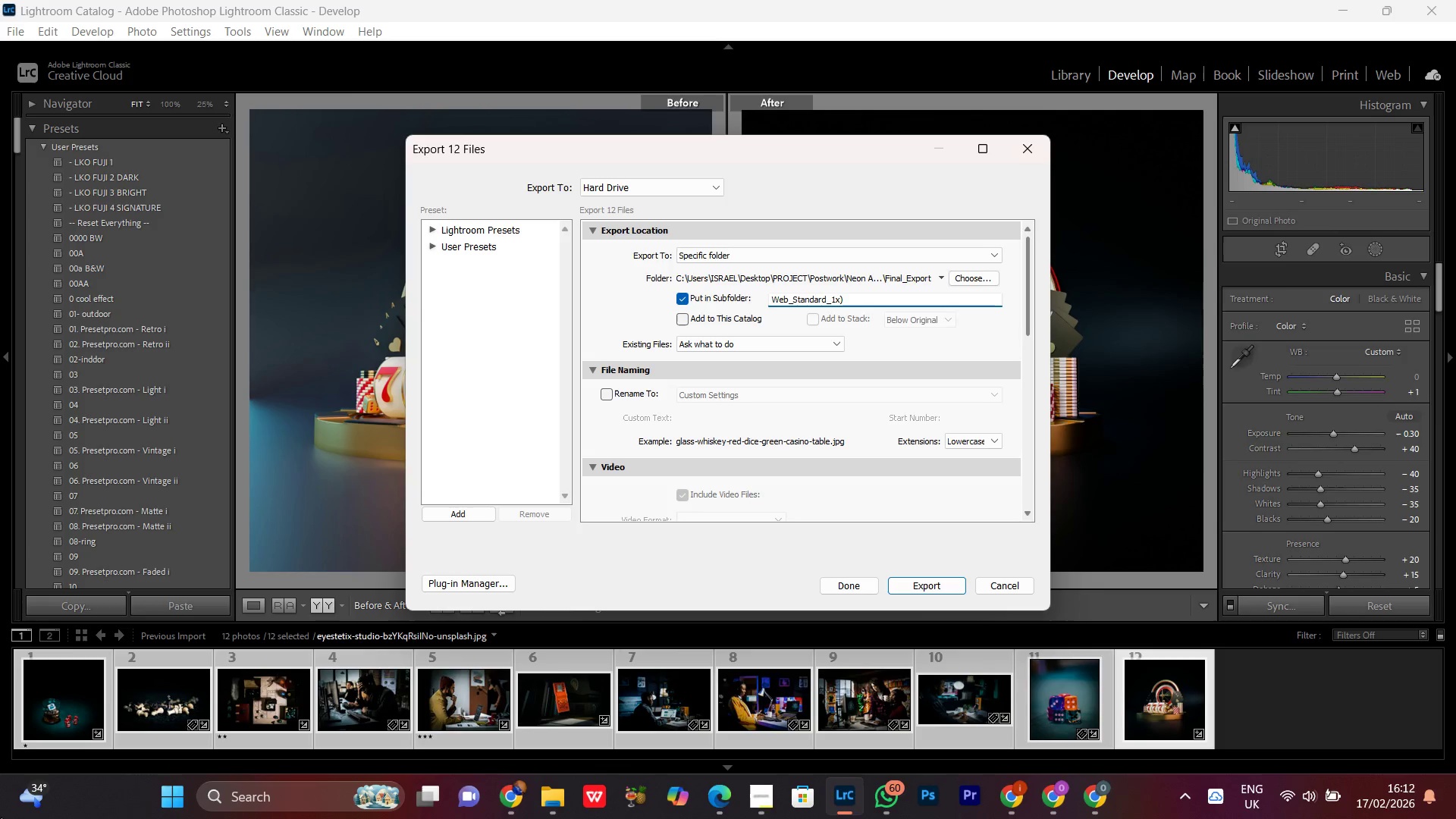 
key(Backspace)
 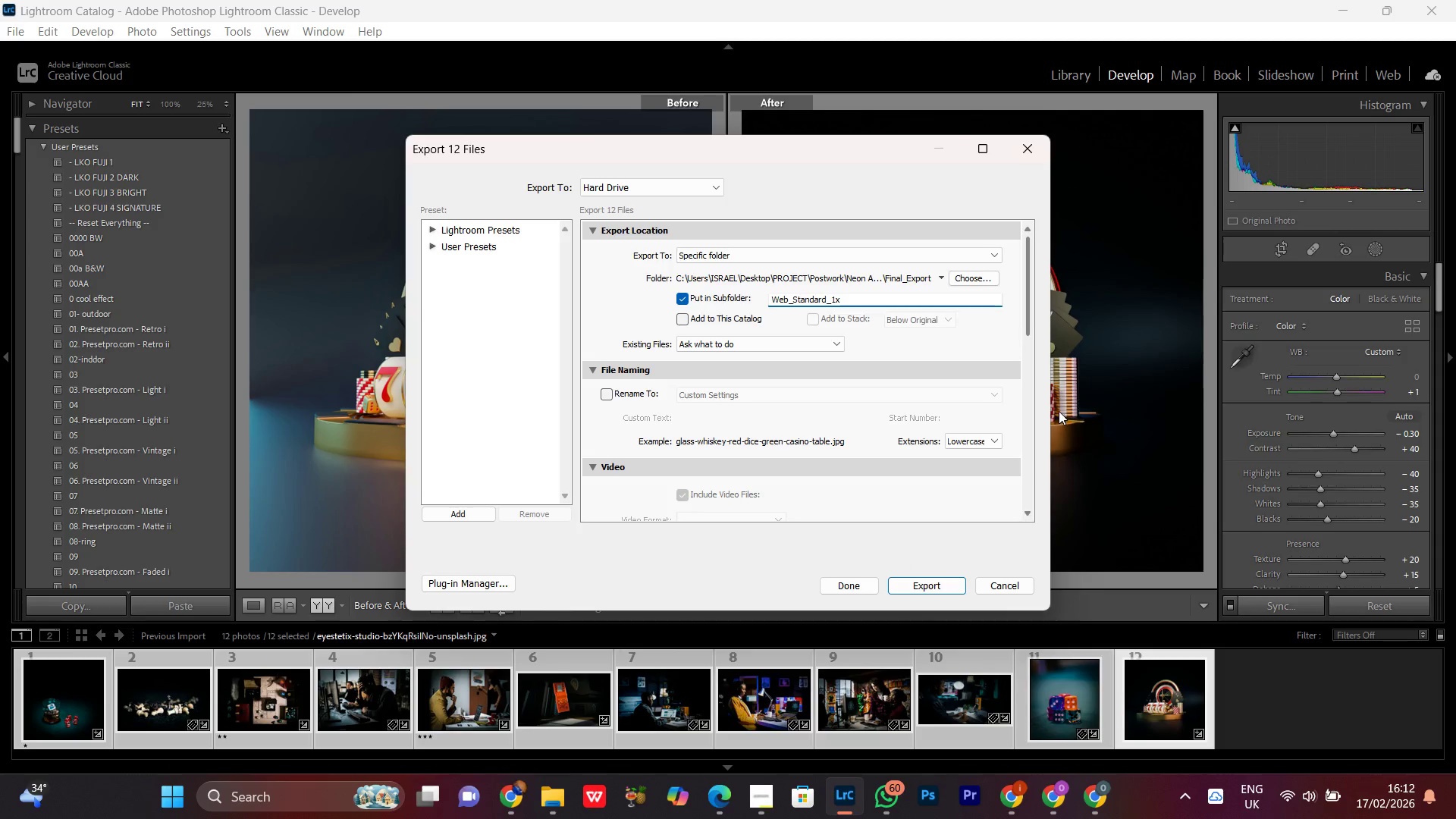 
wait(5.39)
 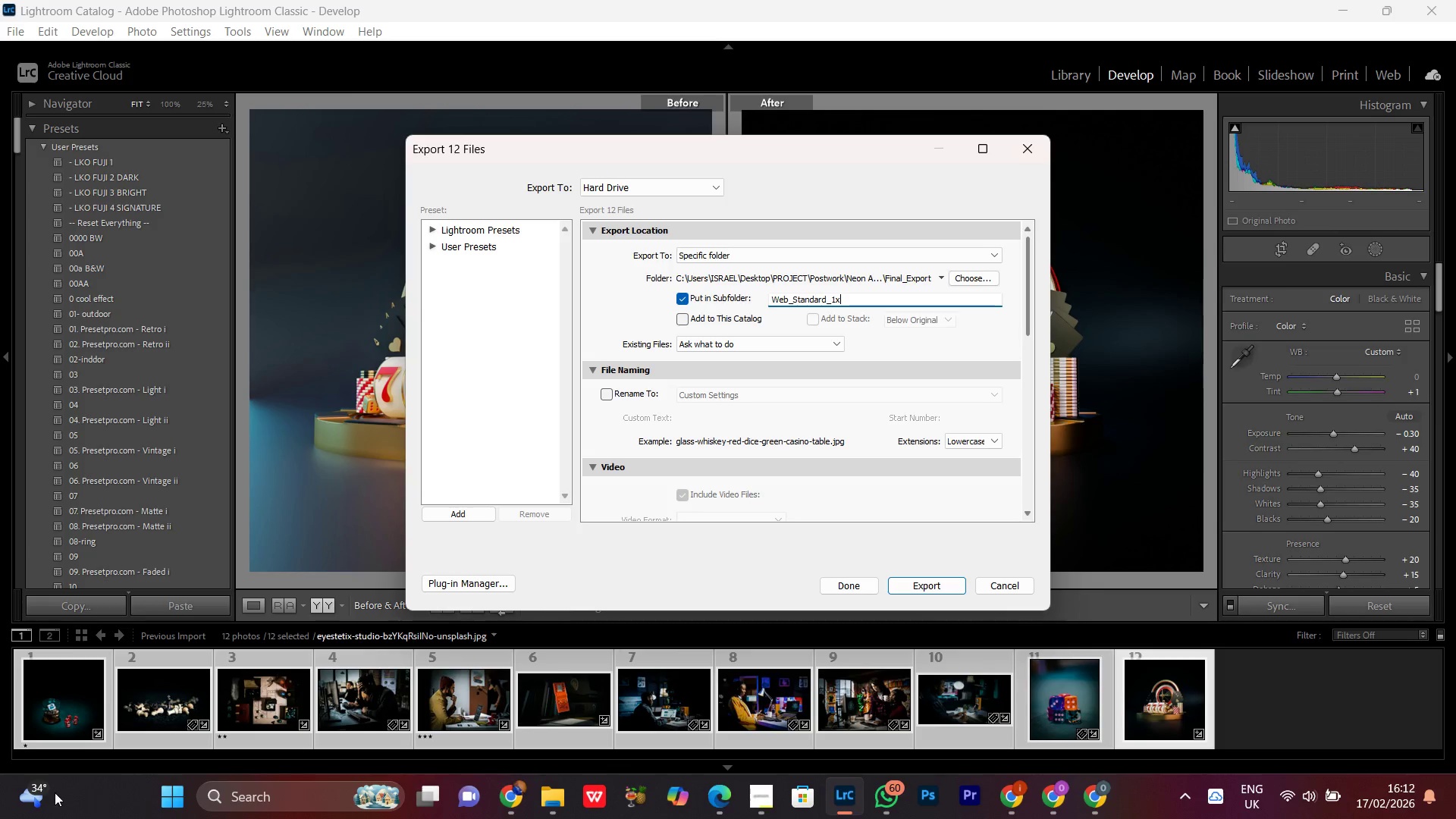 
left_click_drag(start_coordinate=[1025, 306], to_coordinate=[1020, 548])
 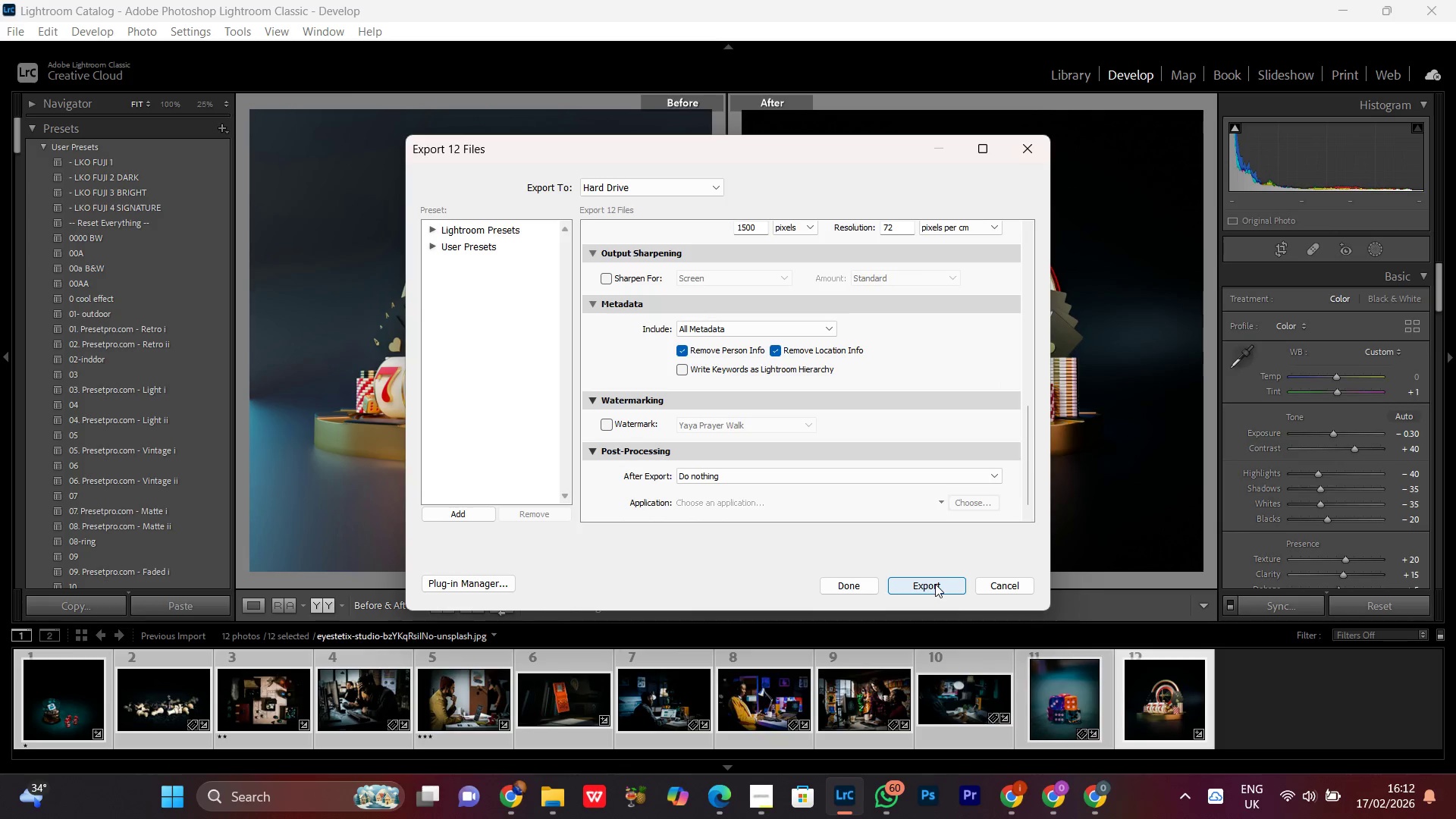 
left_click([935, 584])
 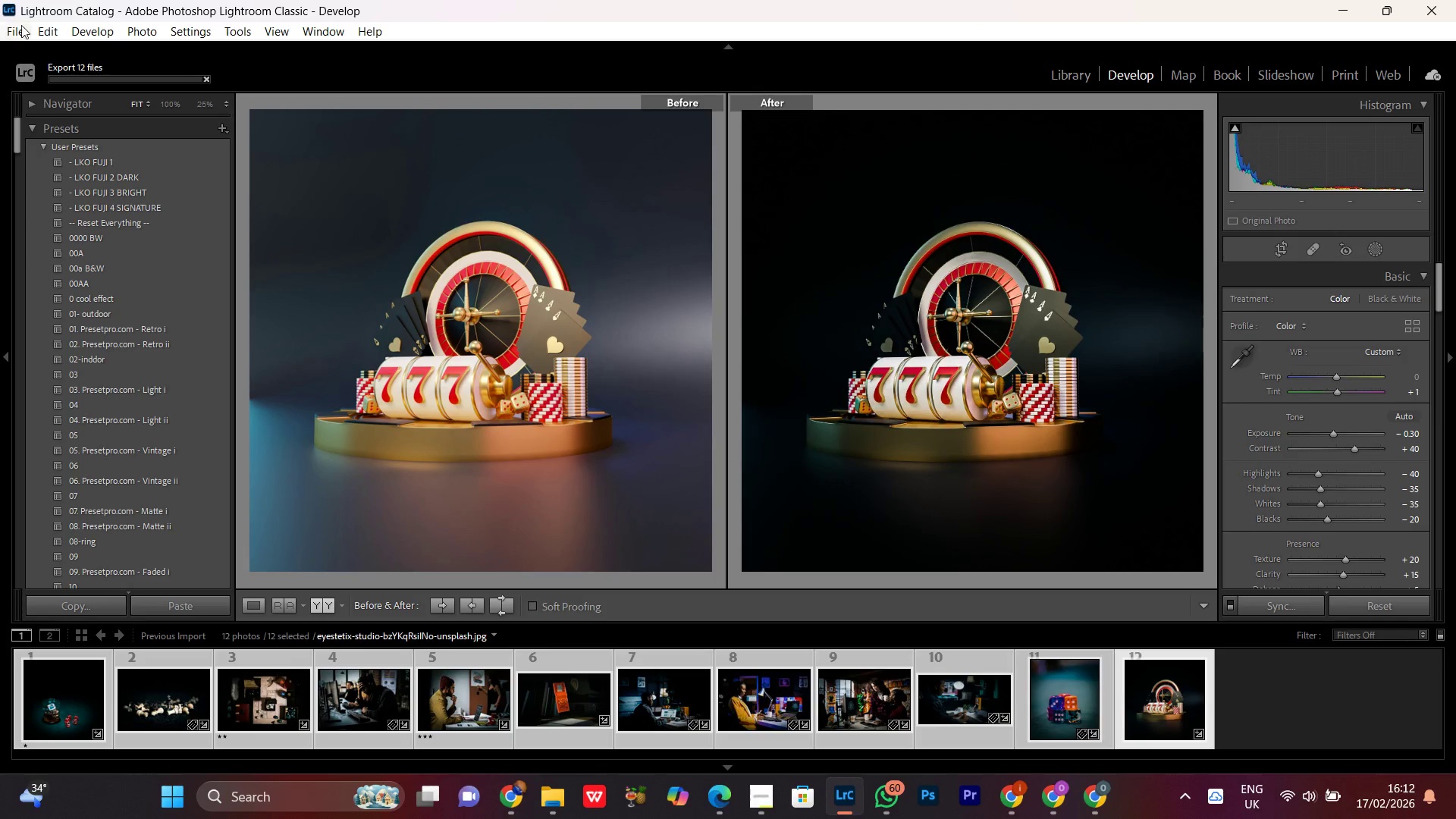 
left_click([5, 29])
 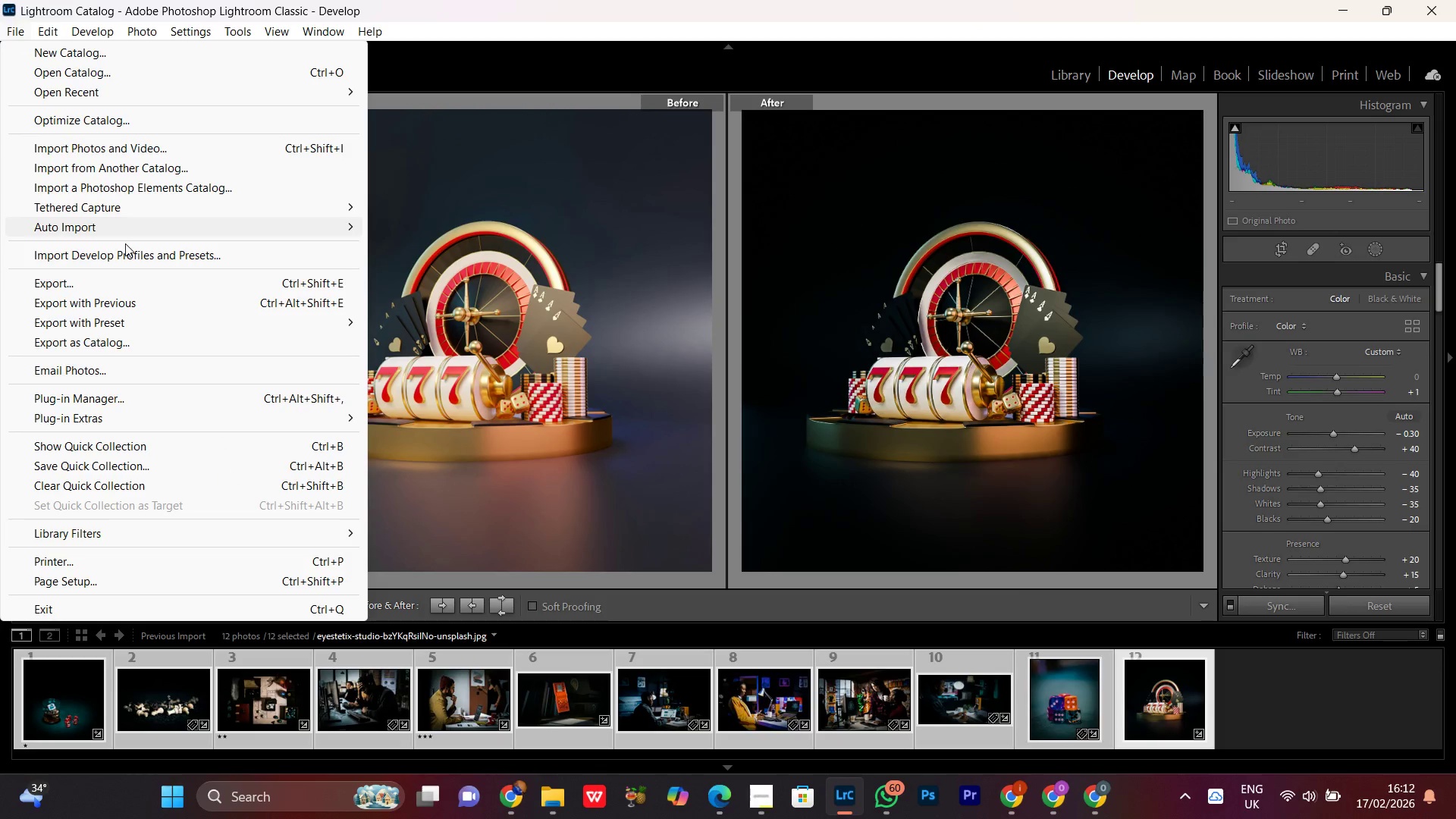 
left_click([71, 289])
 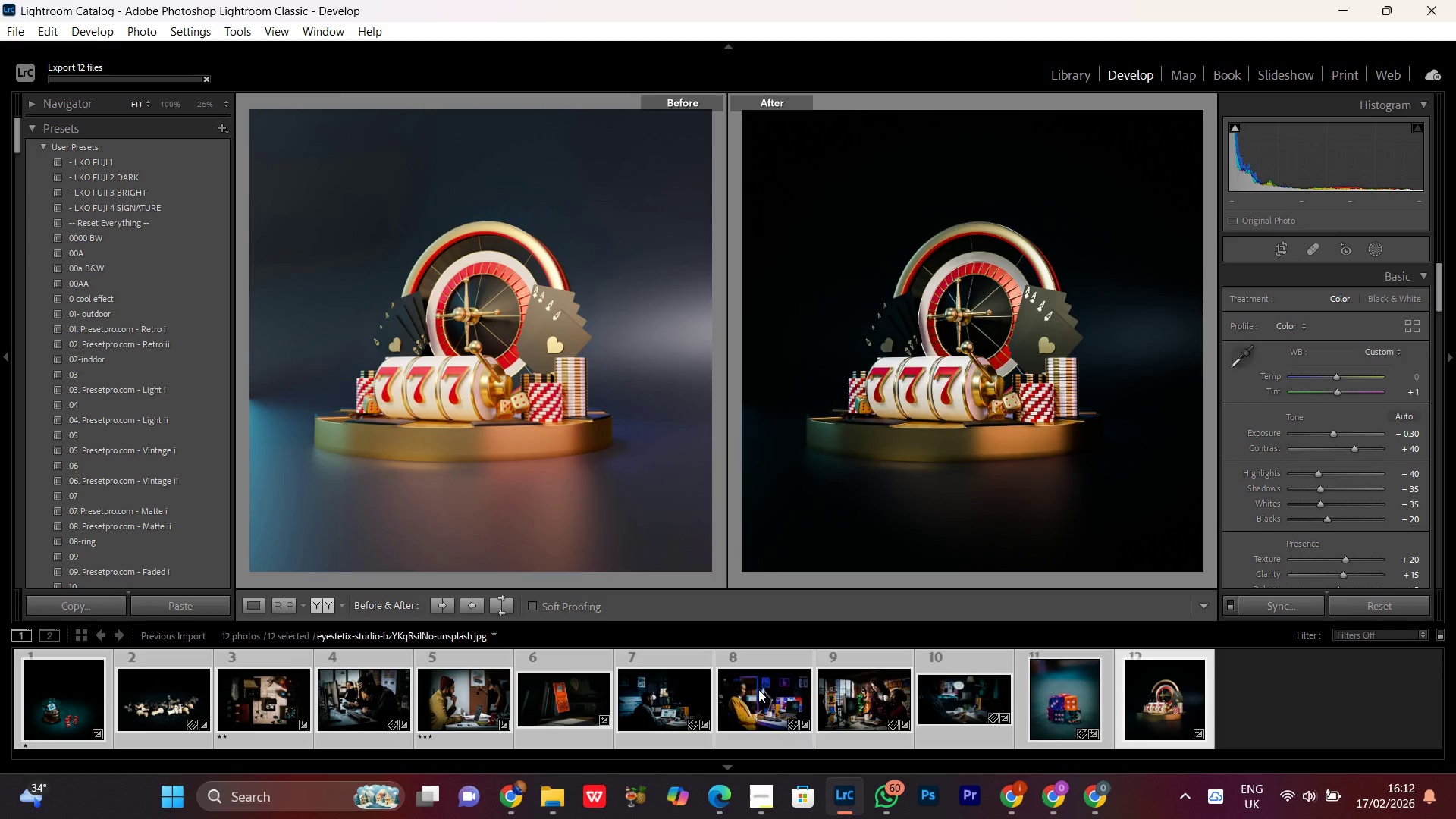 
left_click([757, 814])